 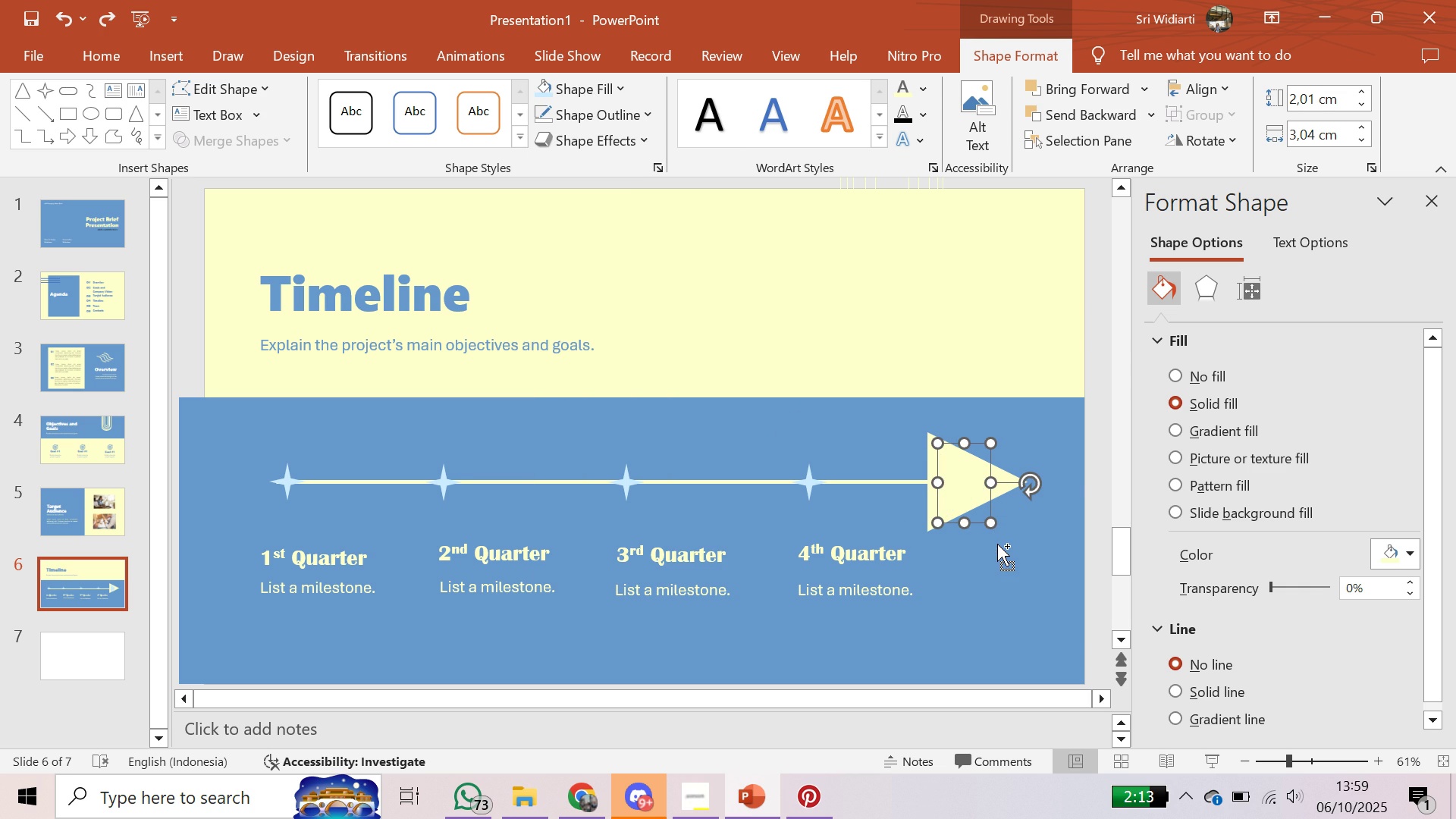 
key(Control+Z)
 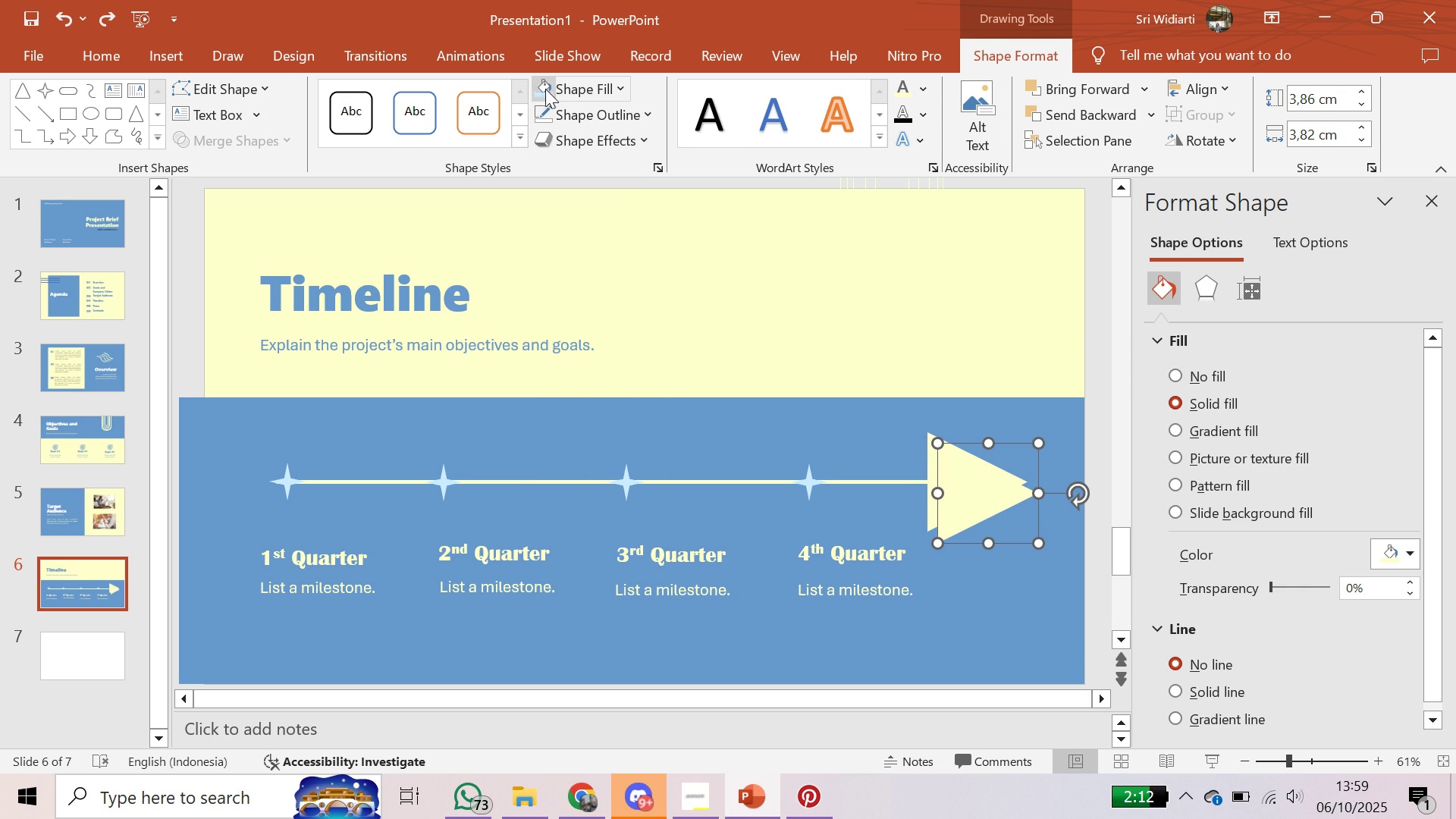 
left_click([545, 87])
 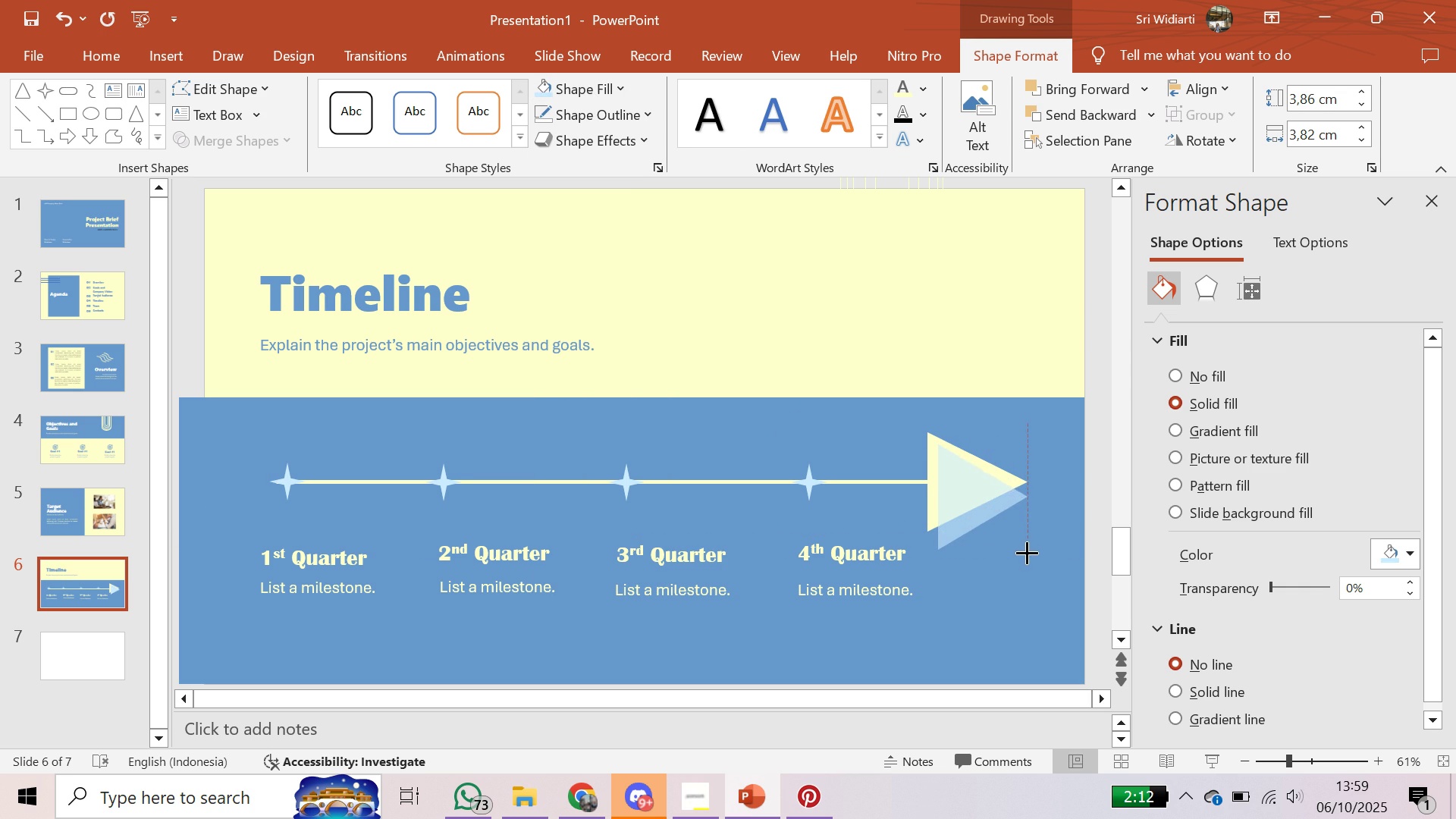 
wait(9.03)
 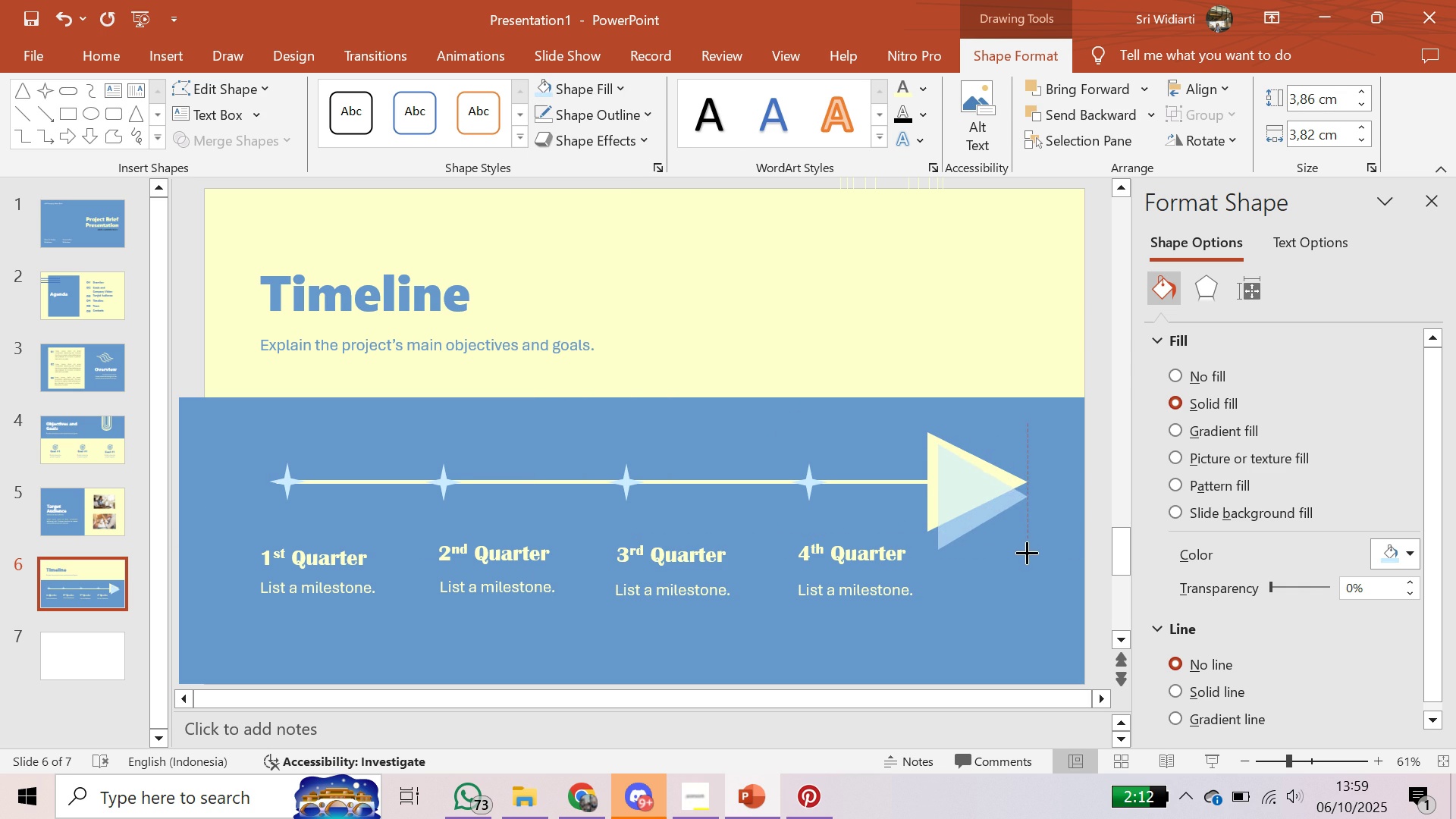 
left_click([1009, 579])
 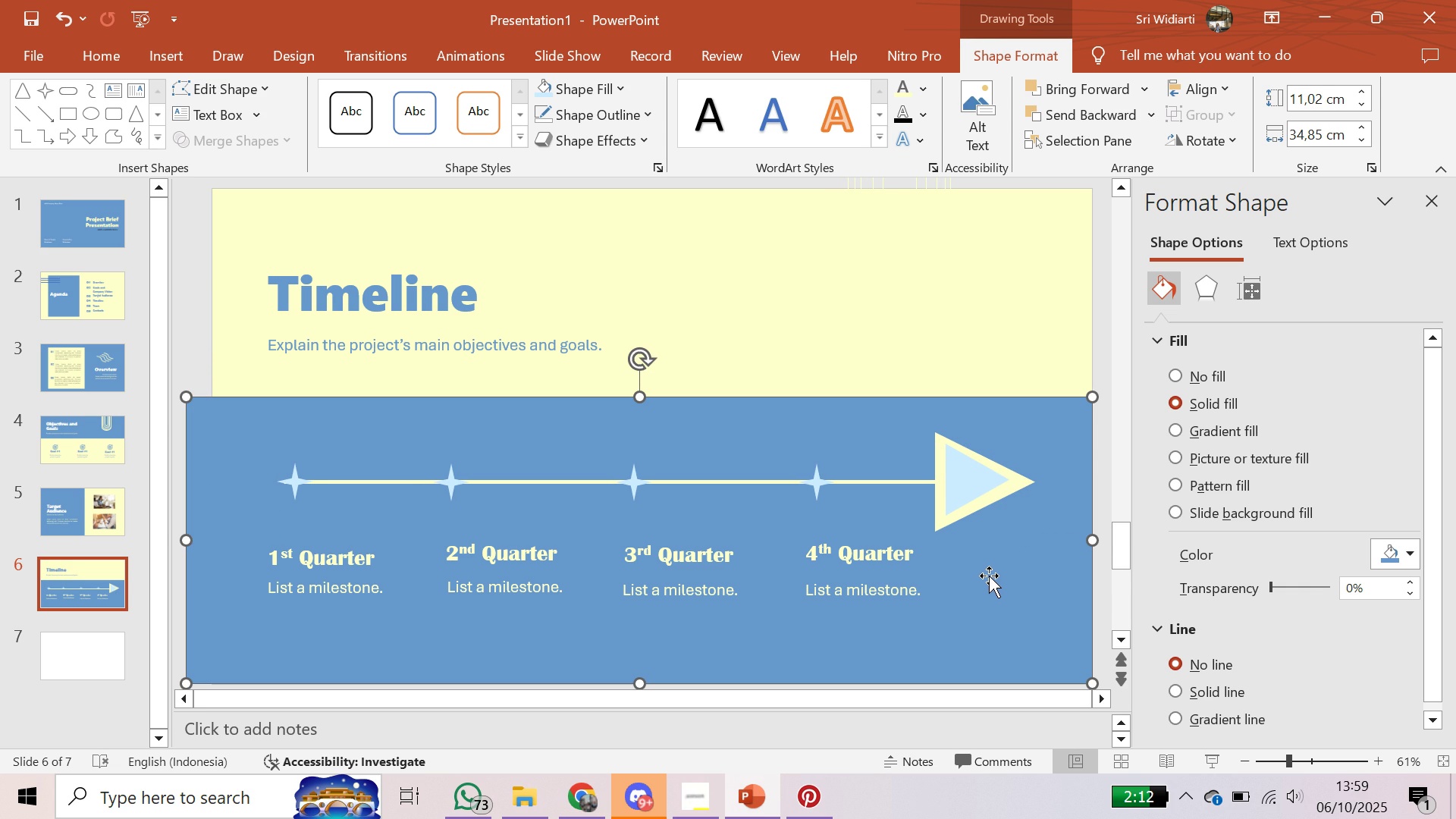 
left_click([962, 493])
 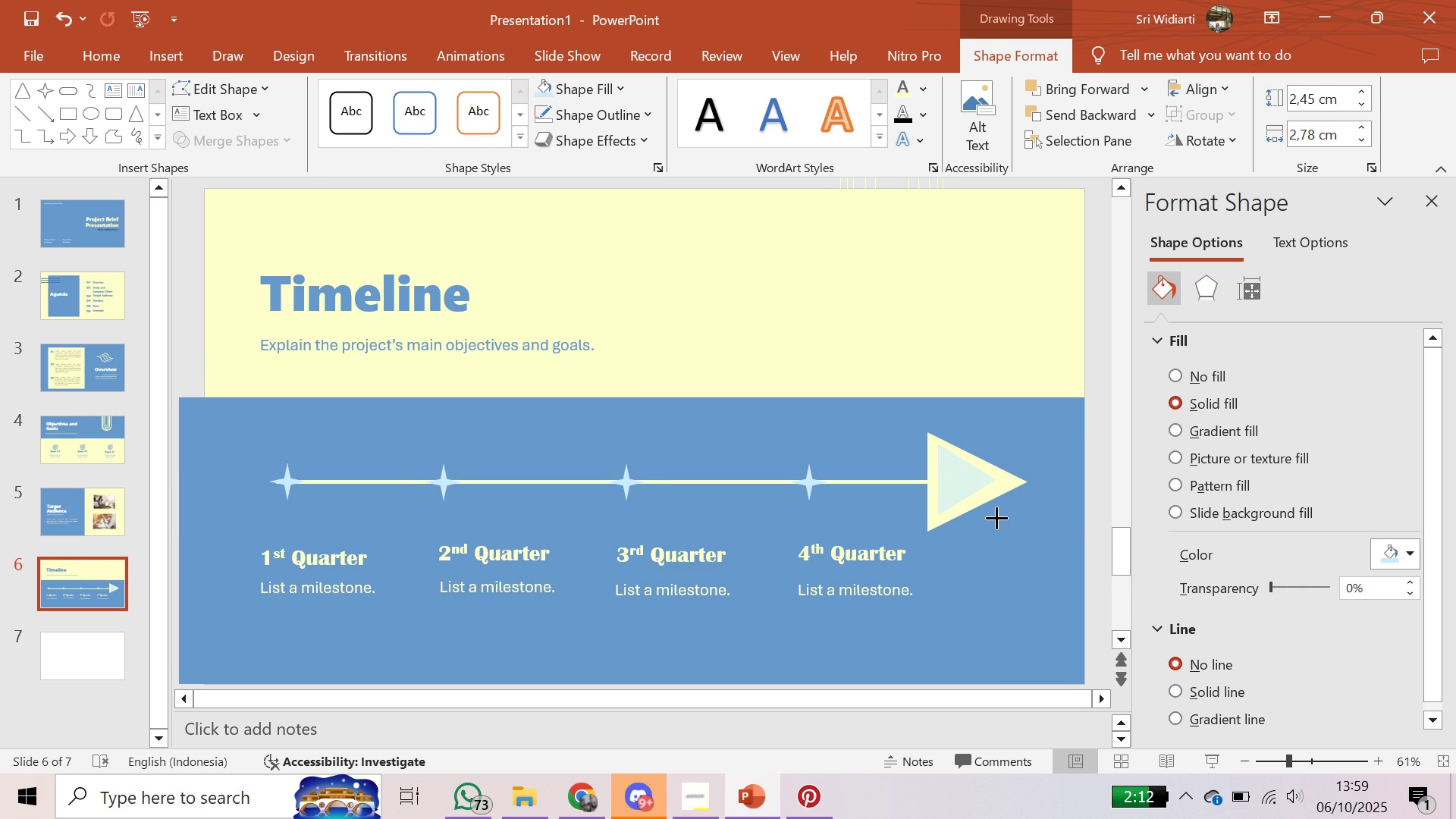 
wait(11.39)
 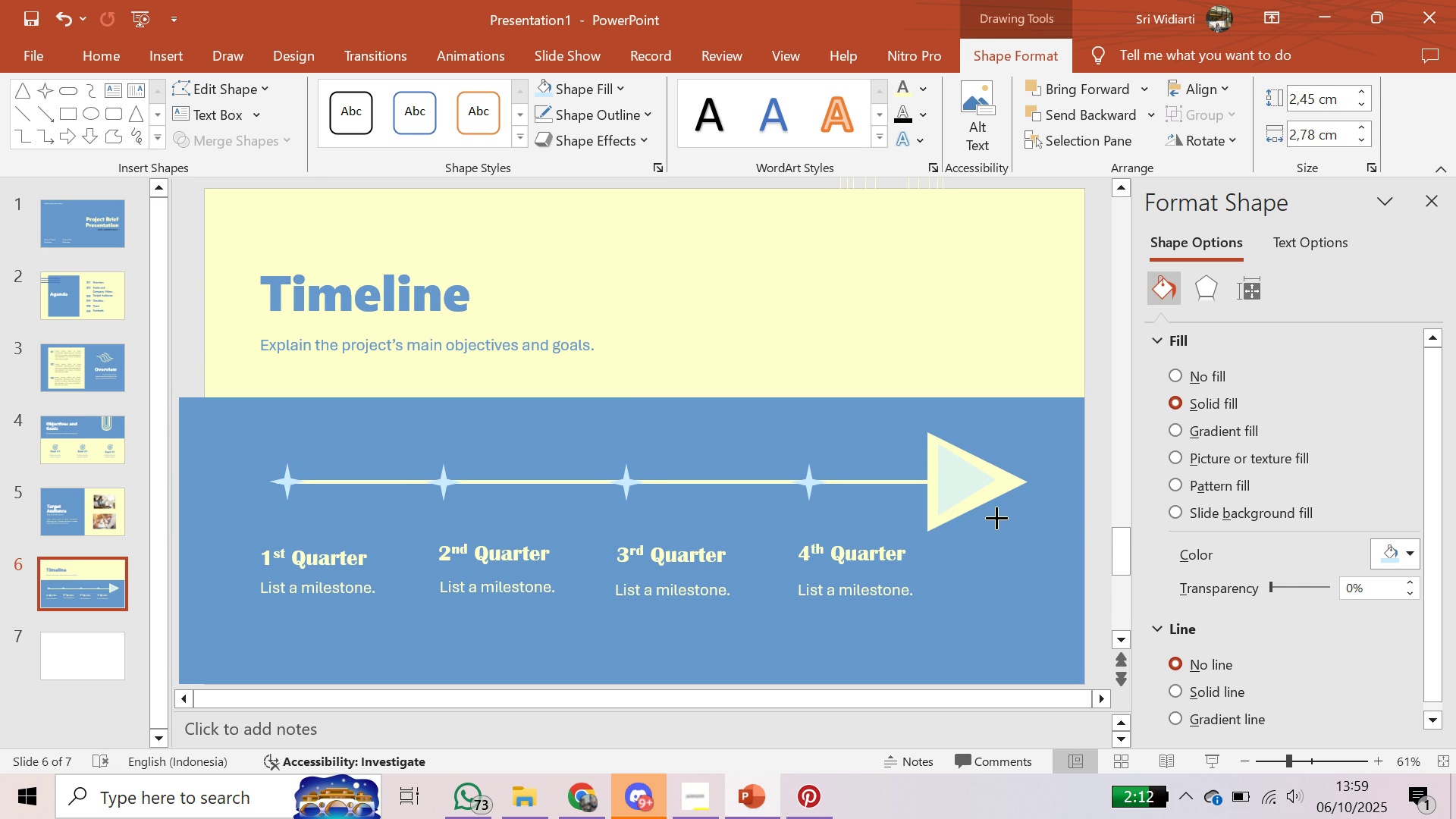 
left_click([976, 490])
 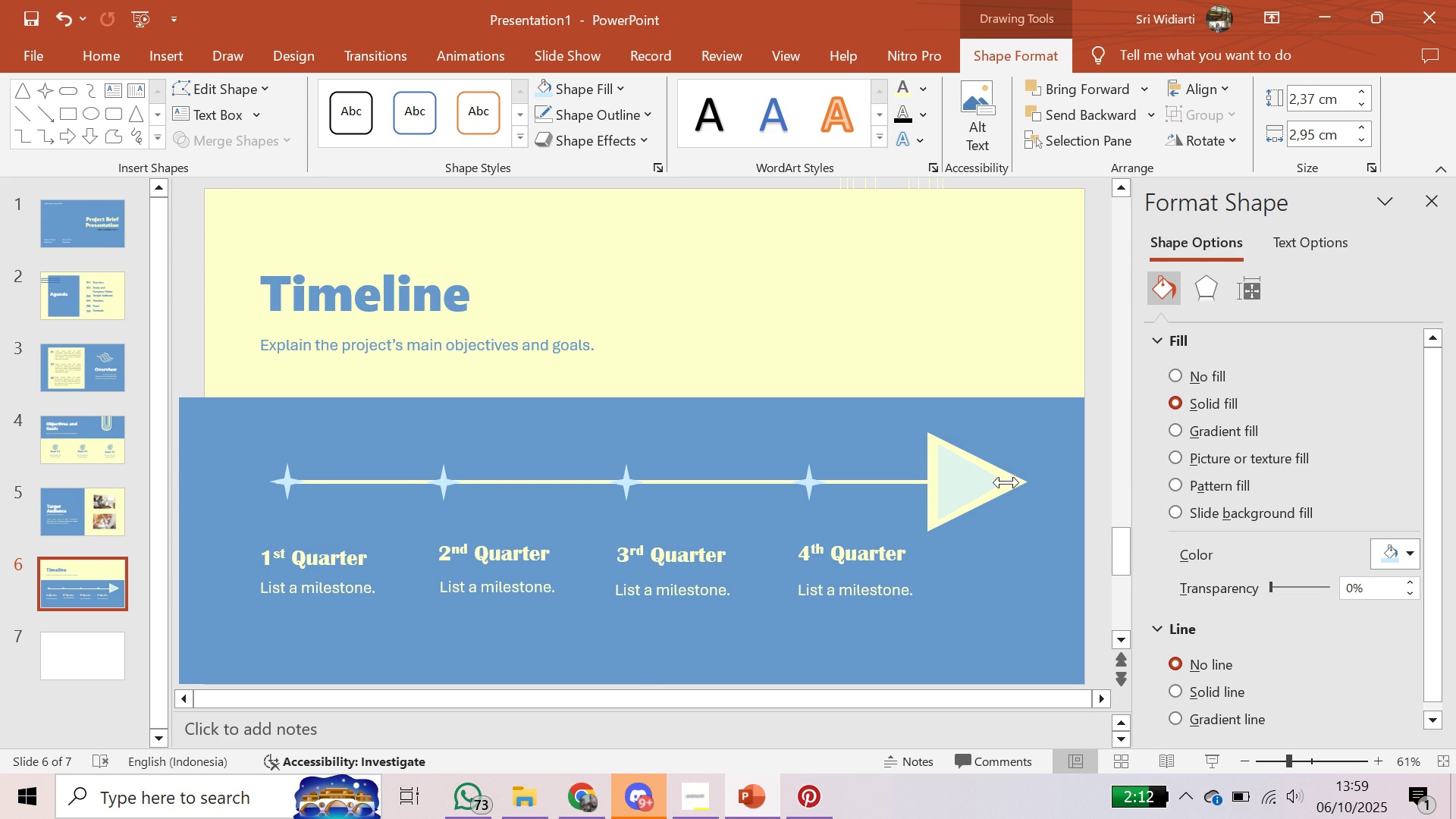 
wait(9.2)
 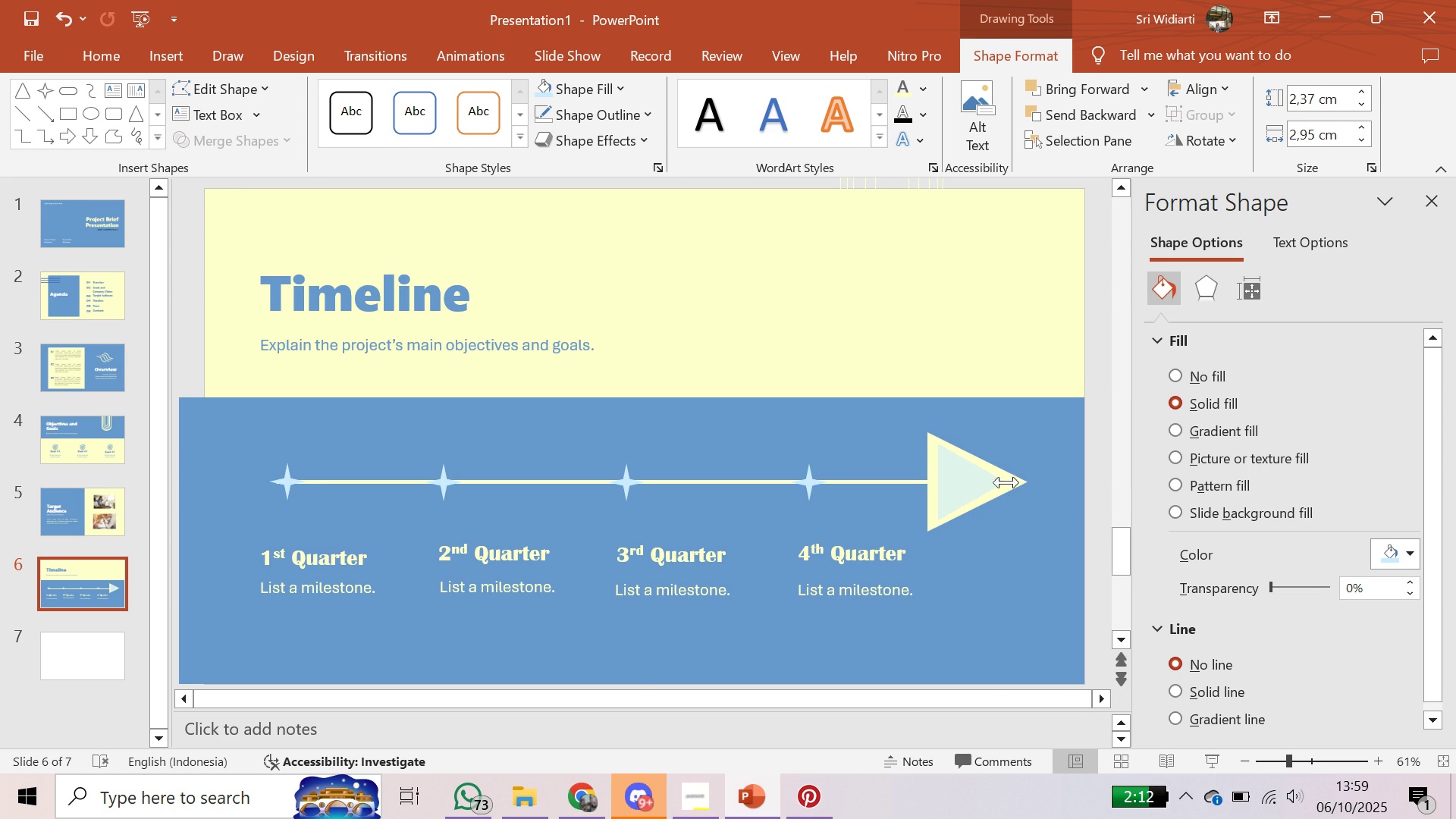 
left_click([675, 795])